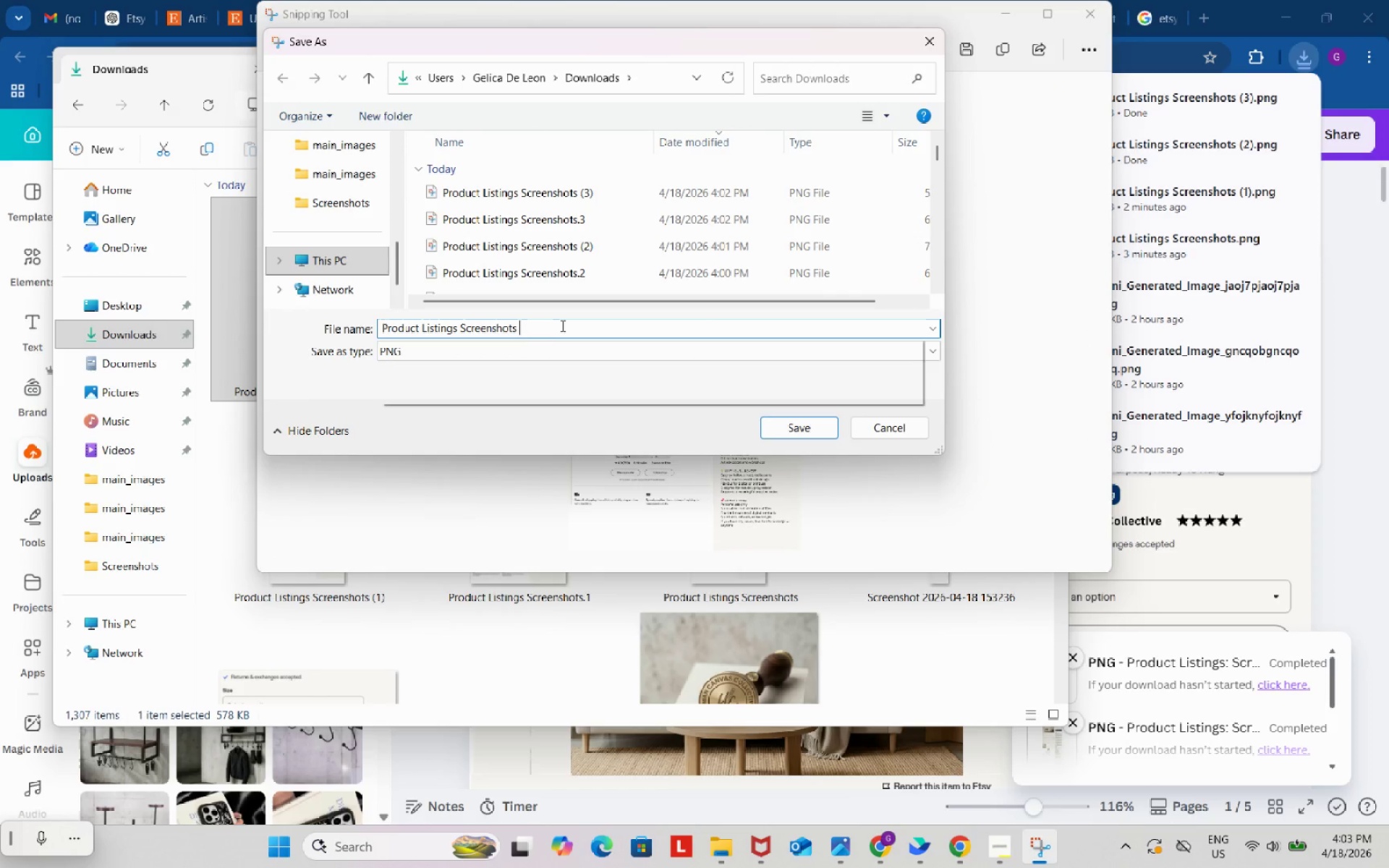 
key(Backspace)
 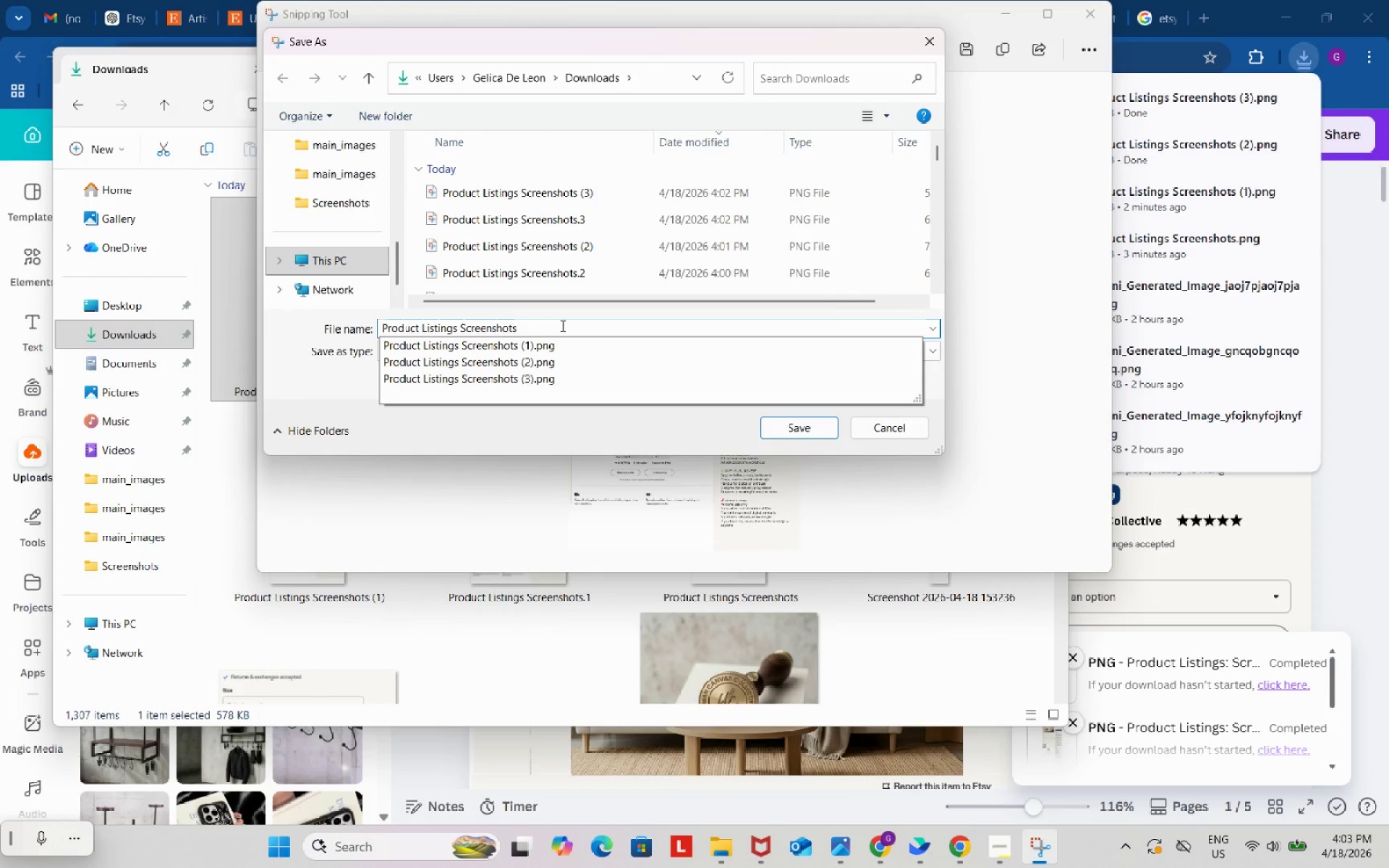 
key(Backspace)
 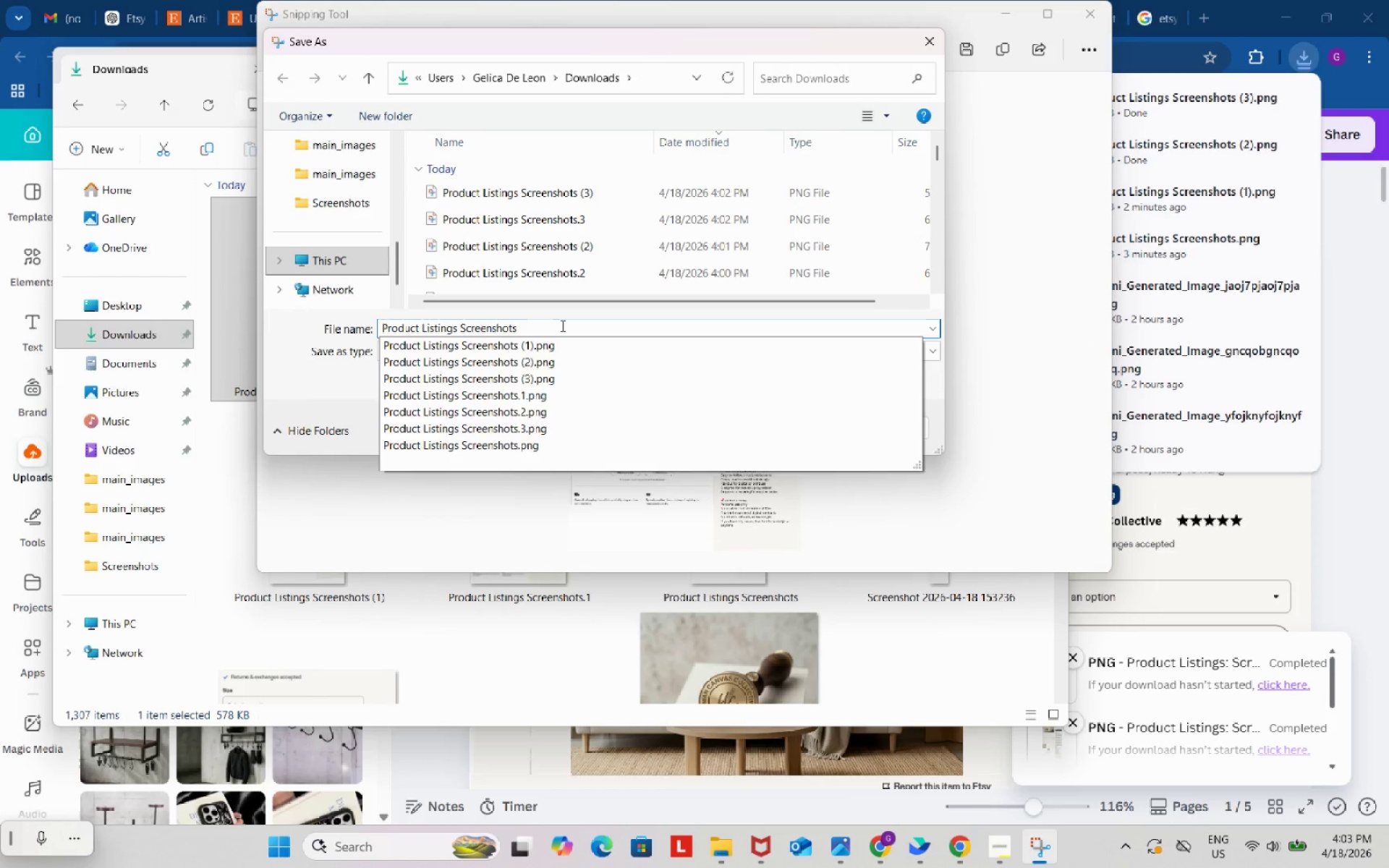 
key(NumpadDecimal)
 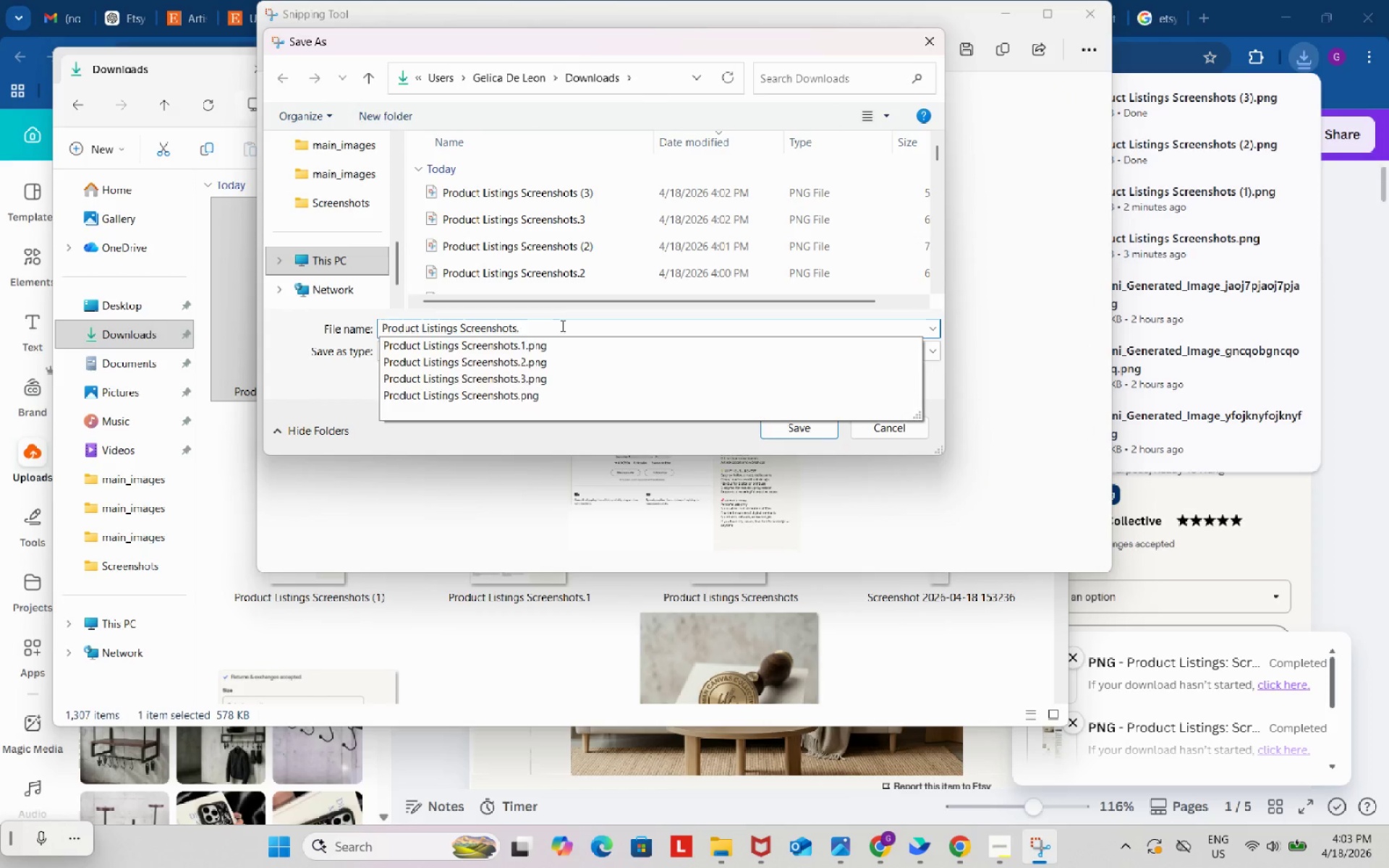 
key(Numpad4)
 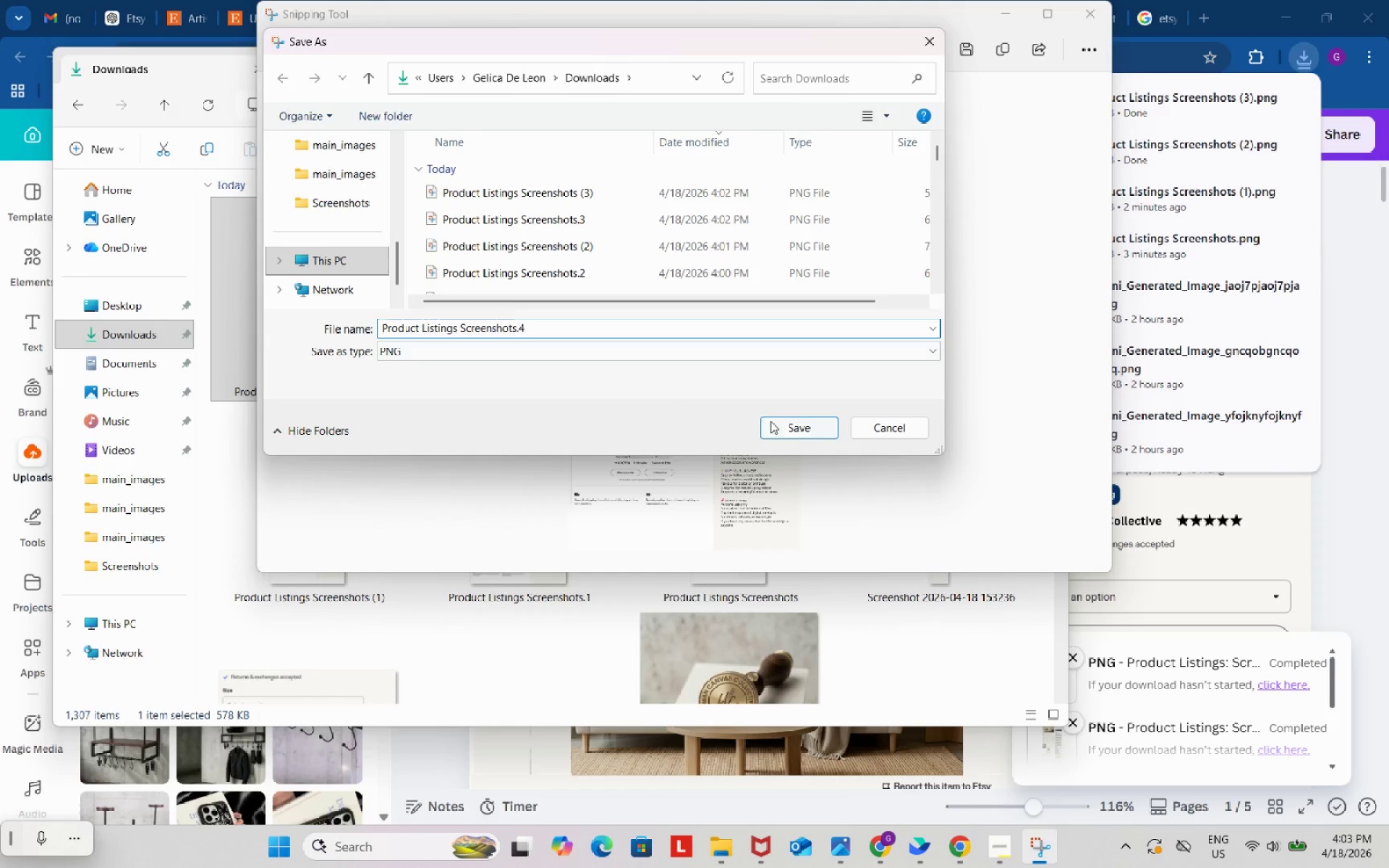 
left_click([791, 425])
 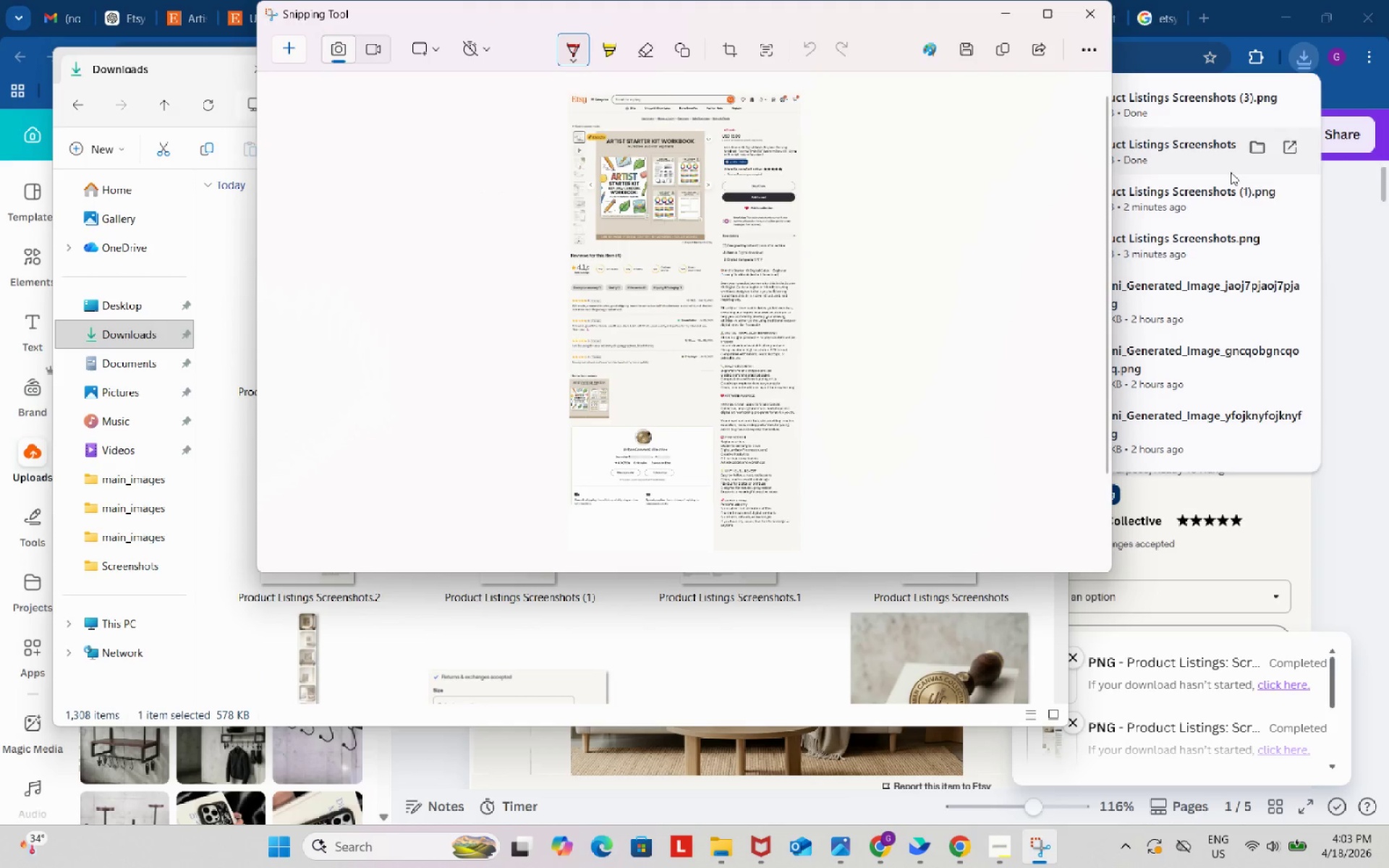 
left_click([1361, 302])
 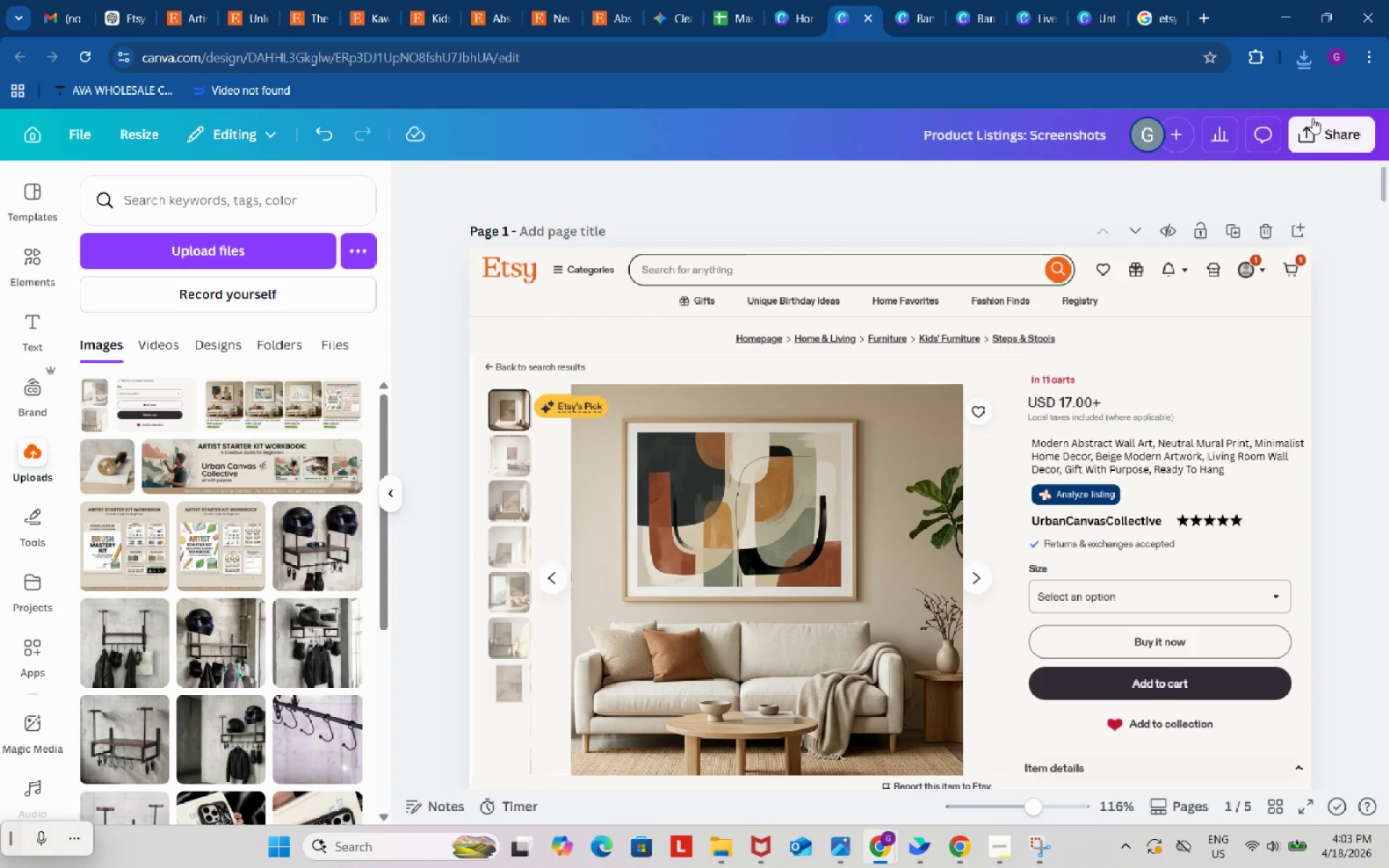 
left_click([1327, 137])
 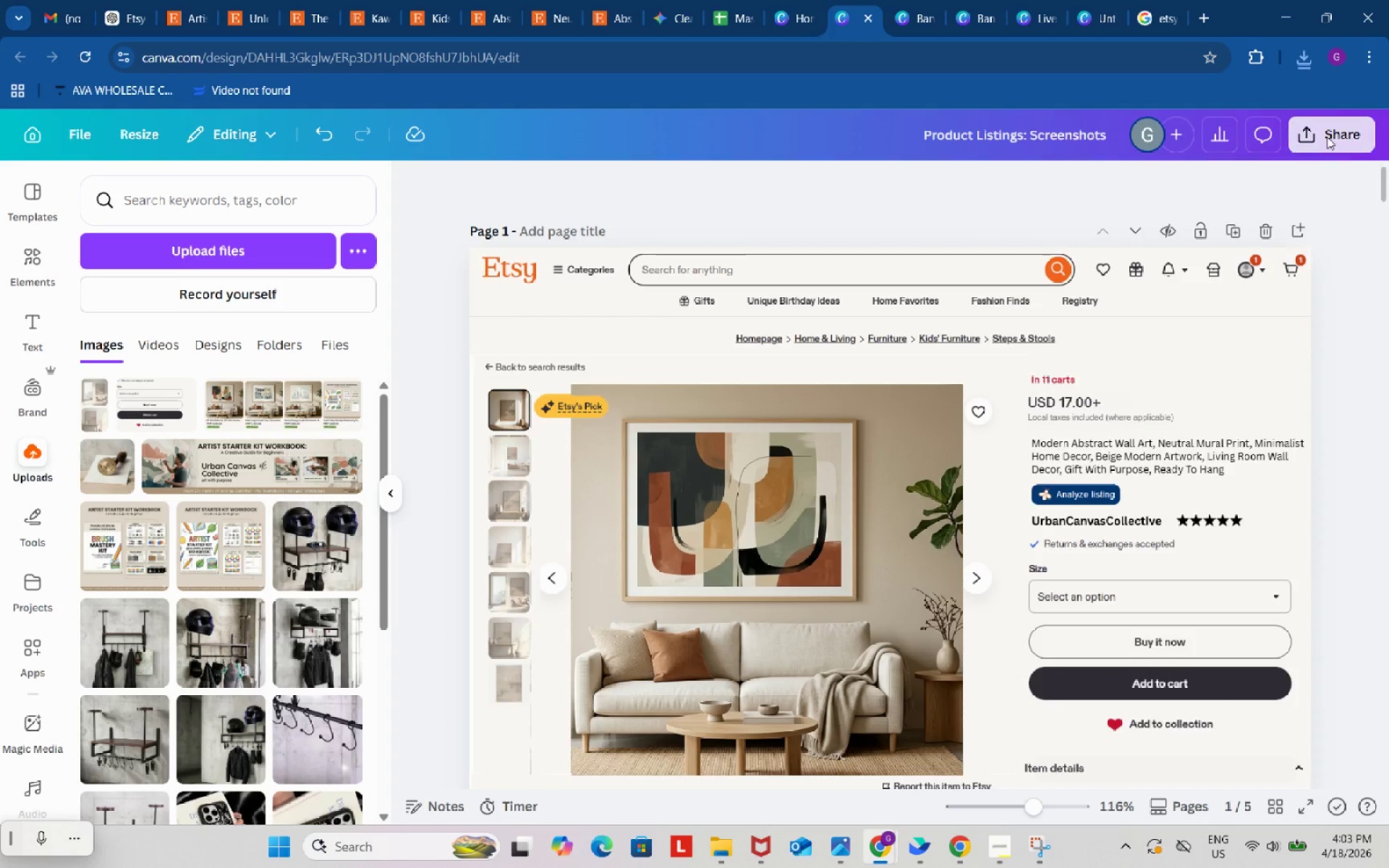 
mouse_move([1321, 144])
 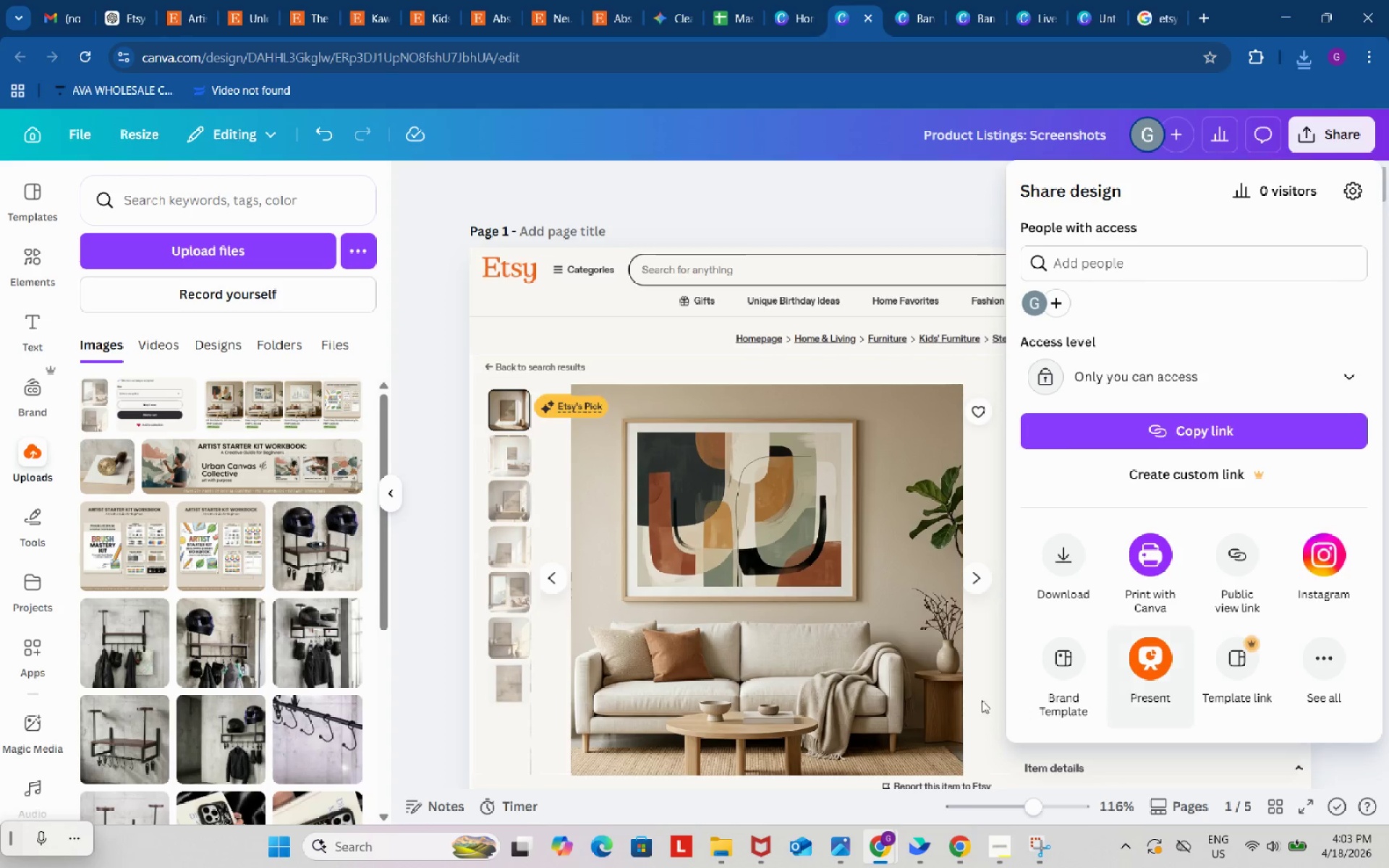 
left_click([1066, 565])
 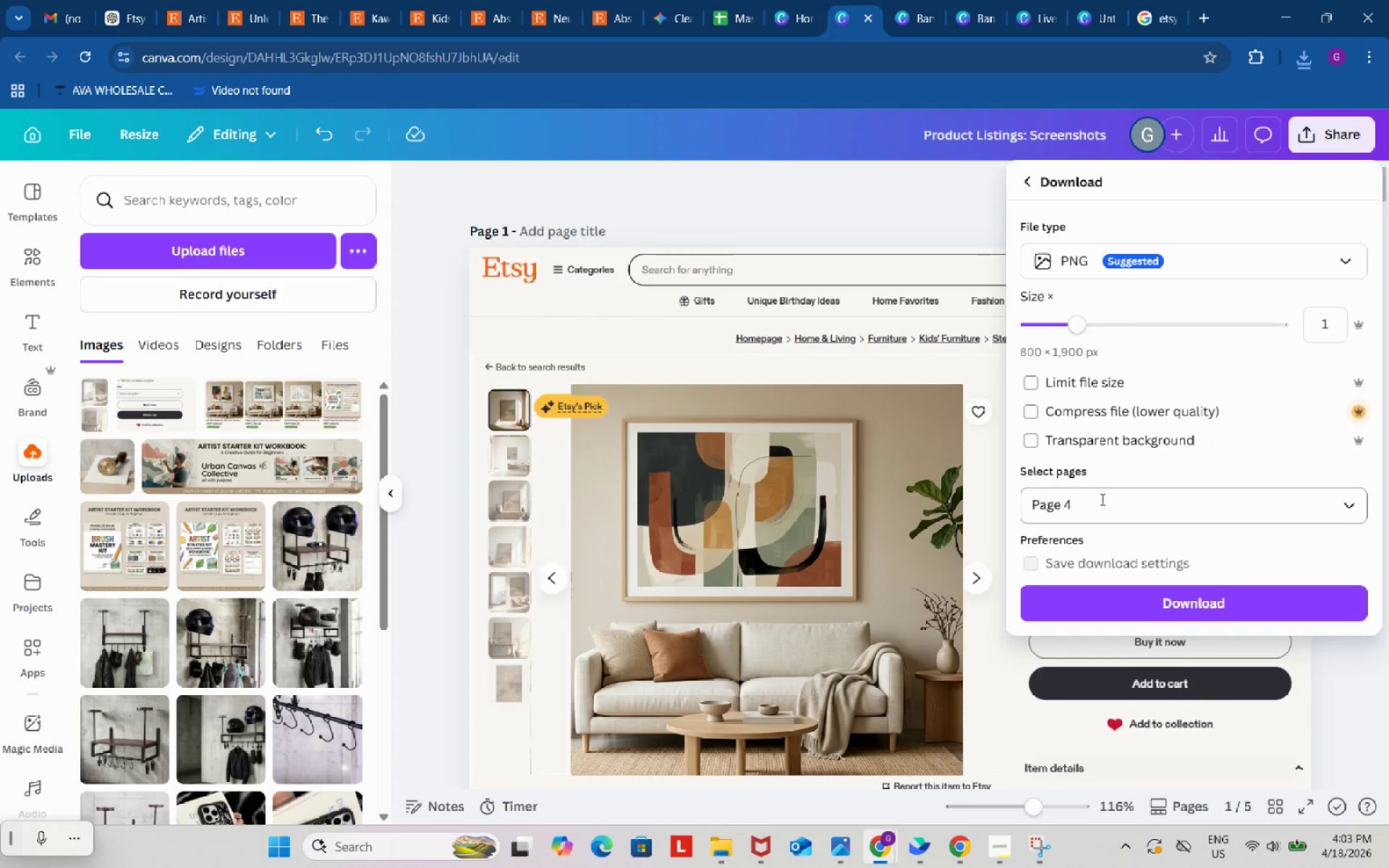 
left_click([1102, 503])
 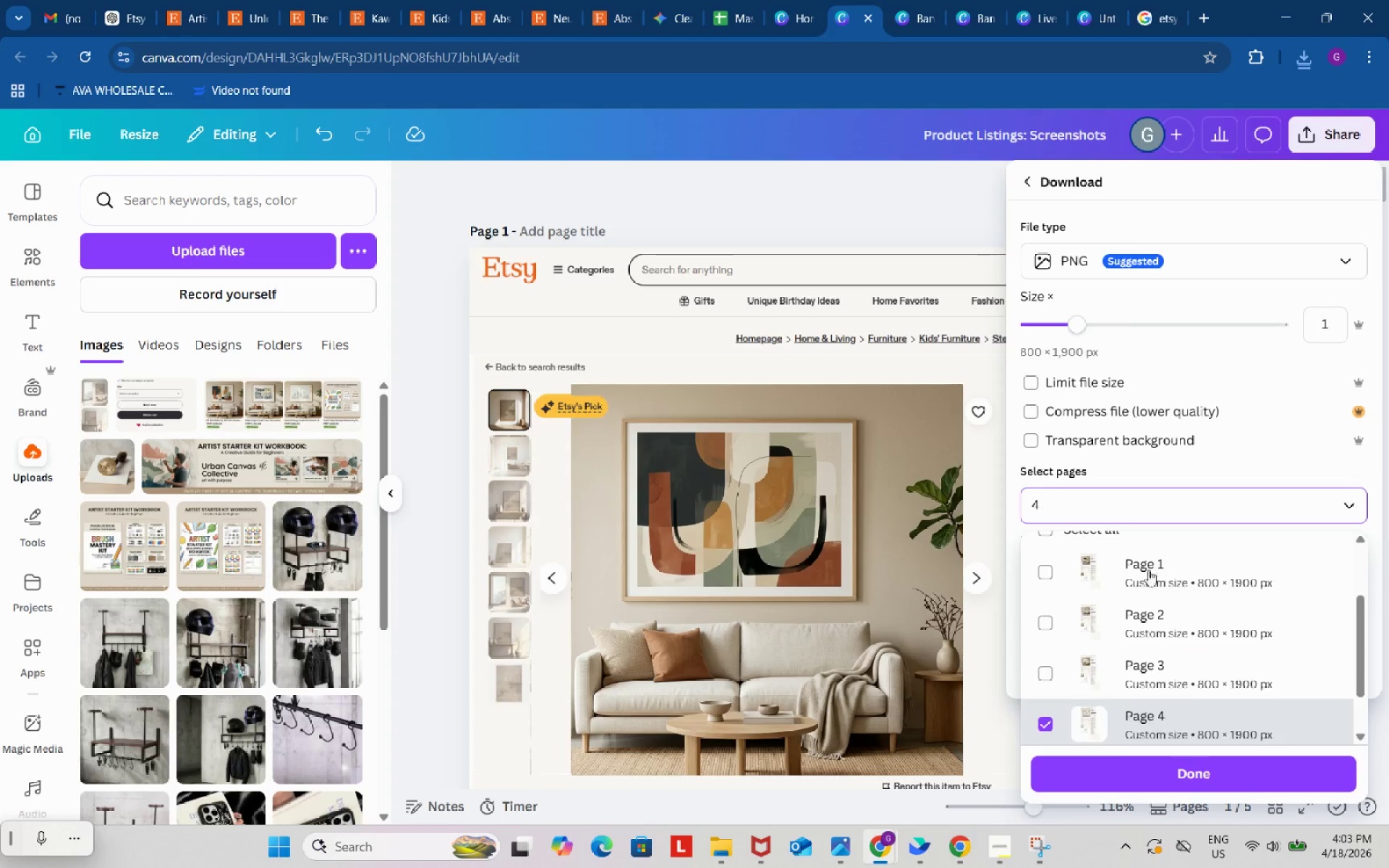 
scroll: coordinate [1162, 597], scroll_direction: down, amount: 4.0
 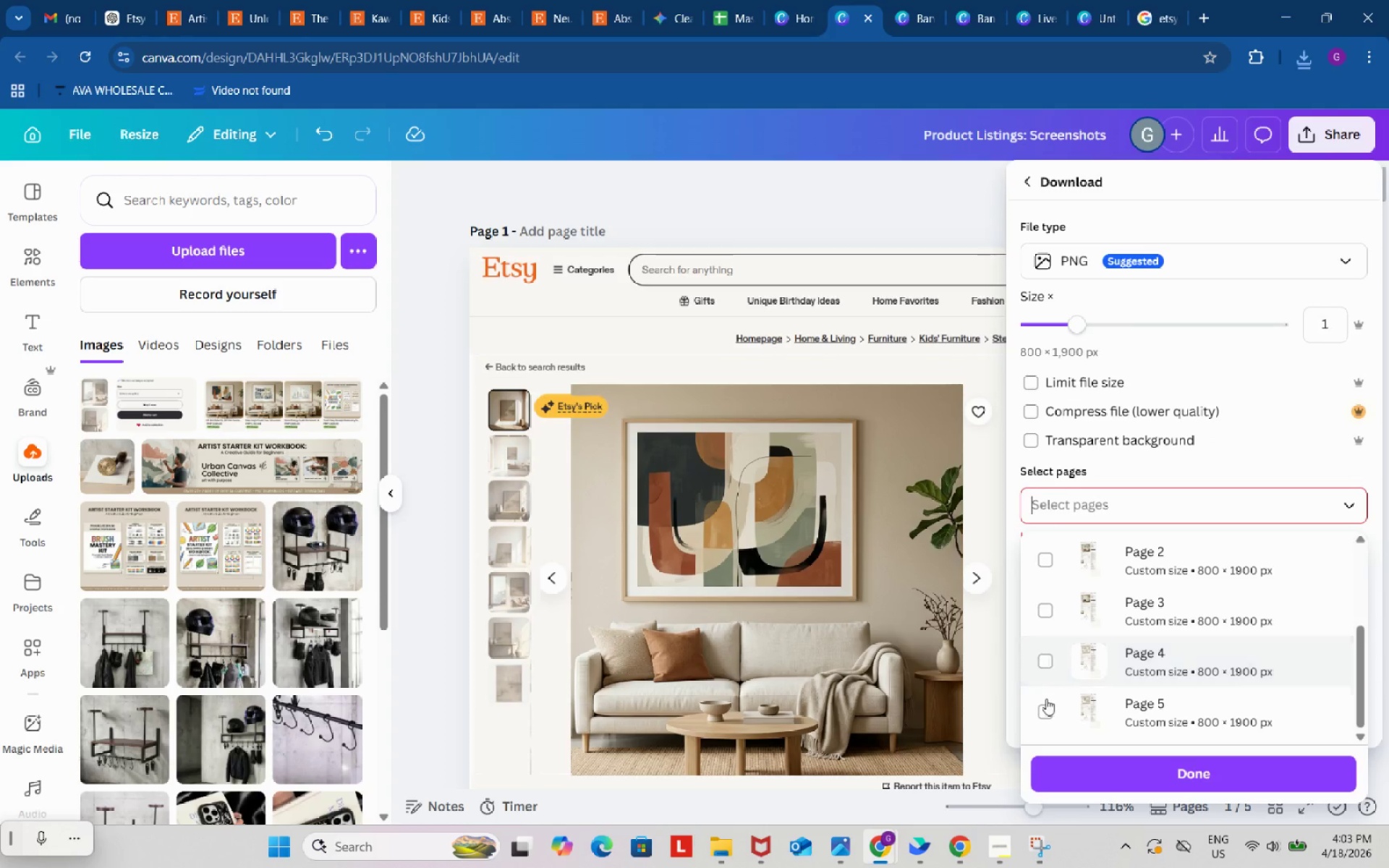 
left_click([1044, 710])
 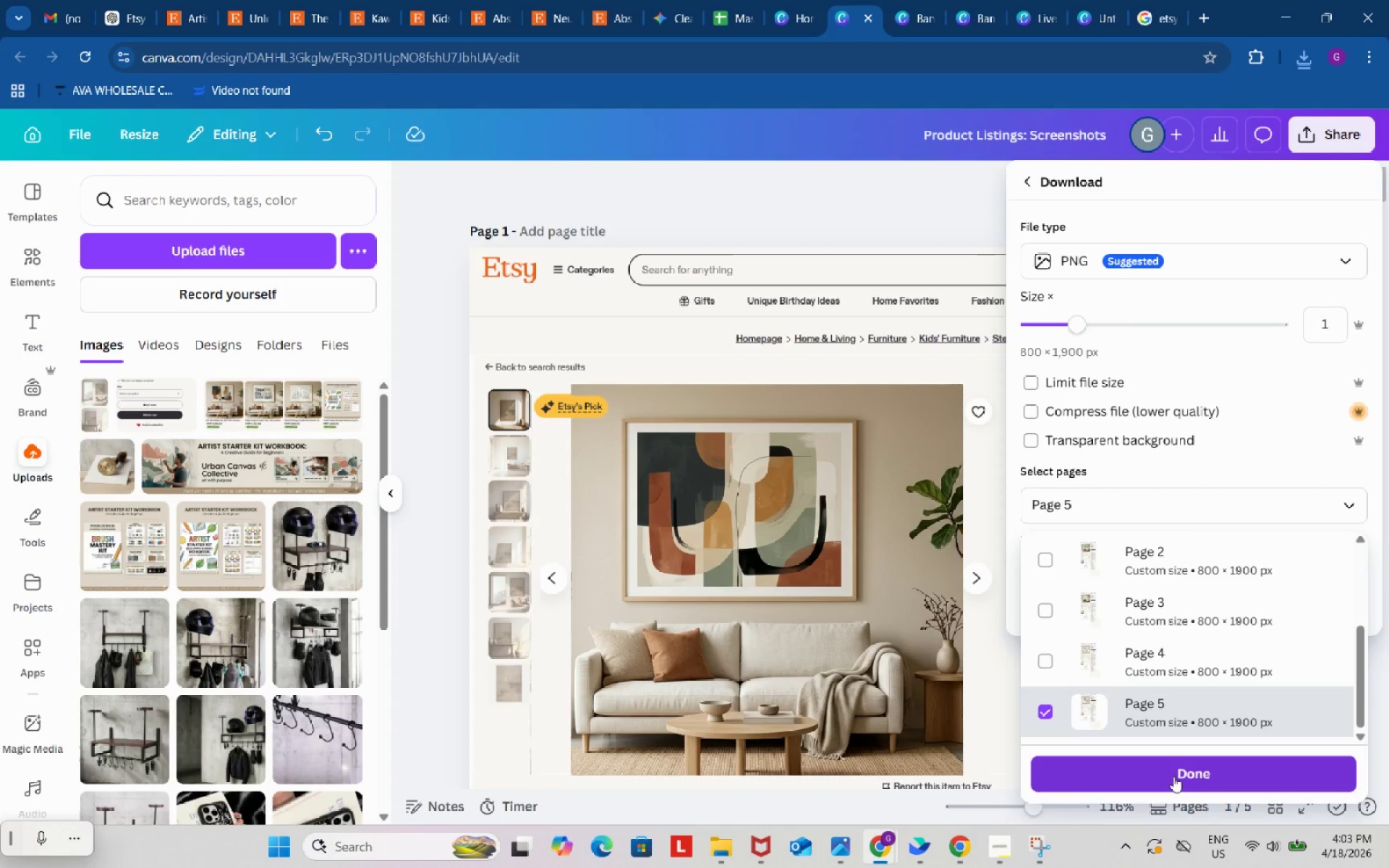 
left_click([1174, 776])
 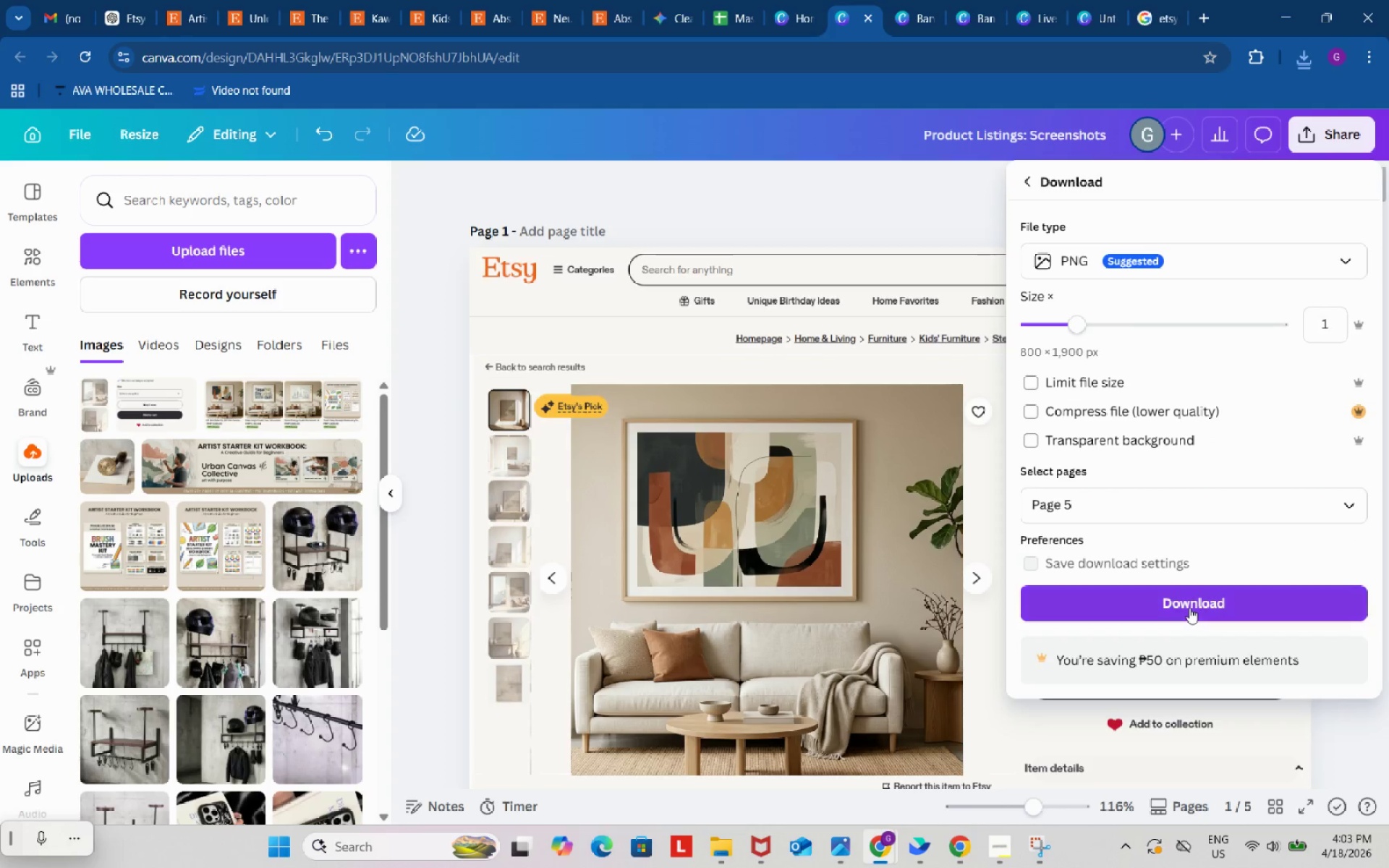 
left_click([1189, 608])
 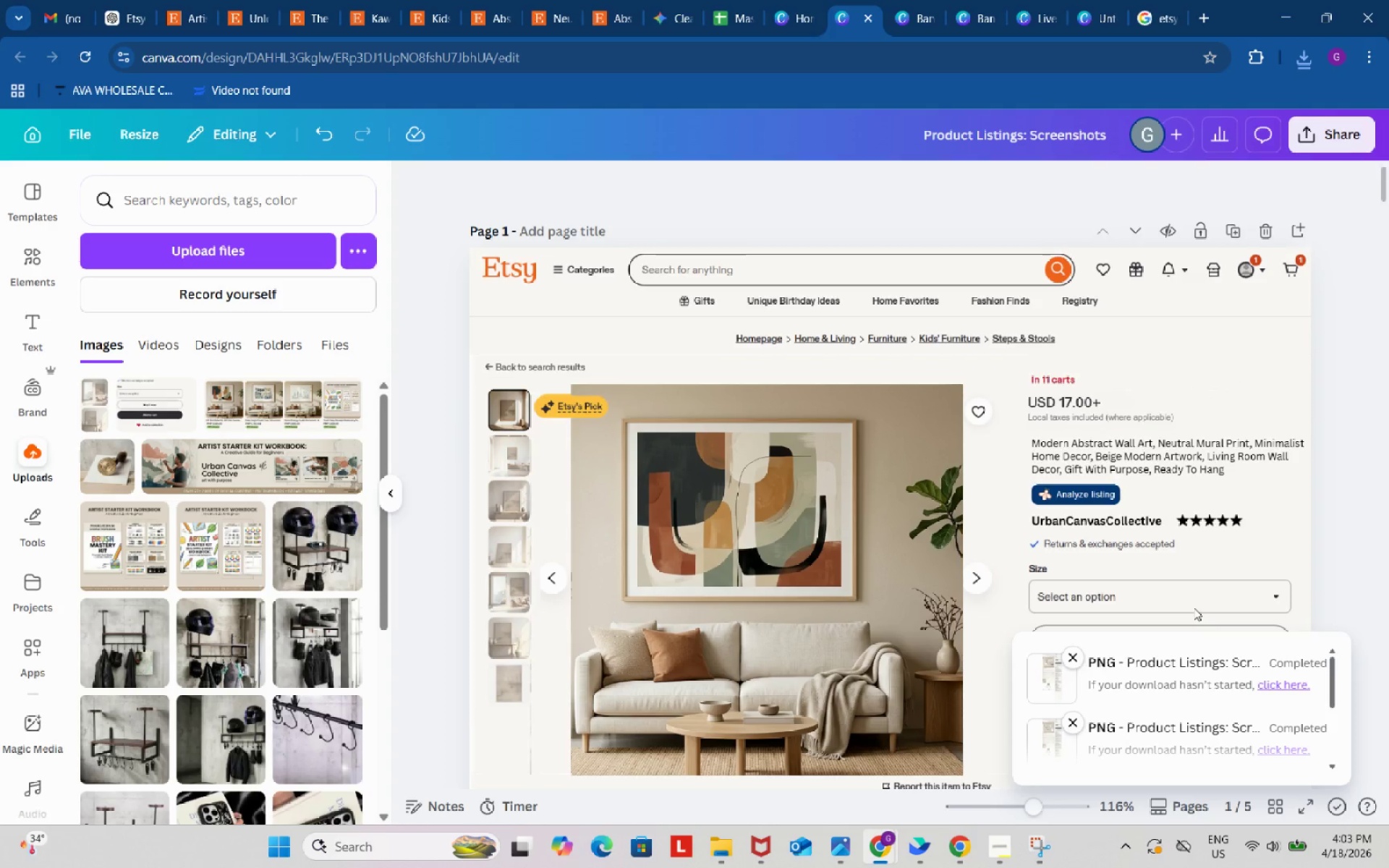 
wait(22.81)
 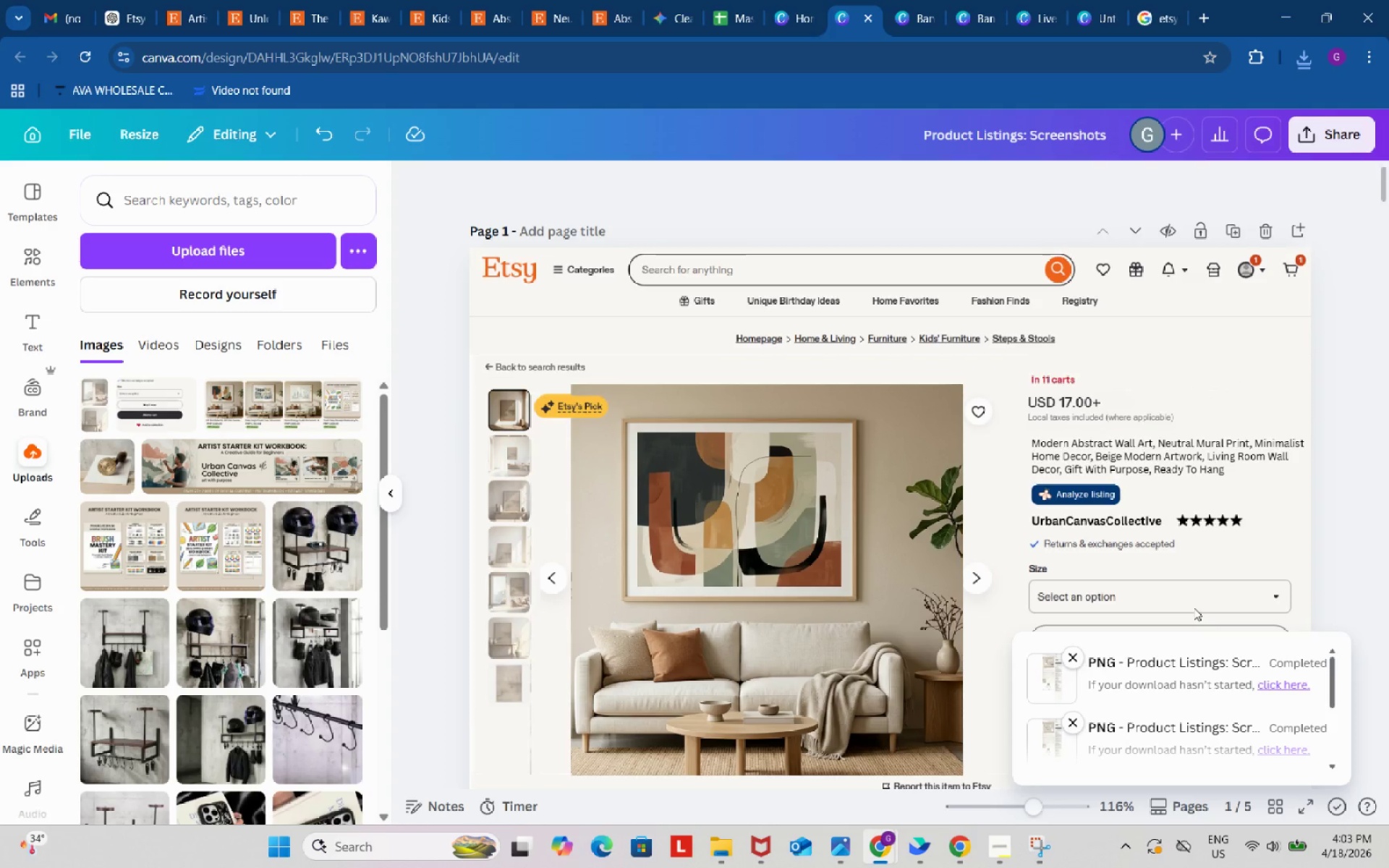 
left_click([719, 848])
 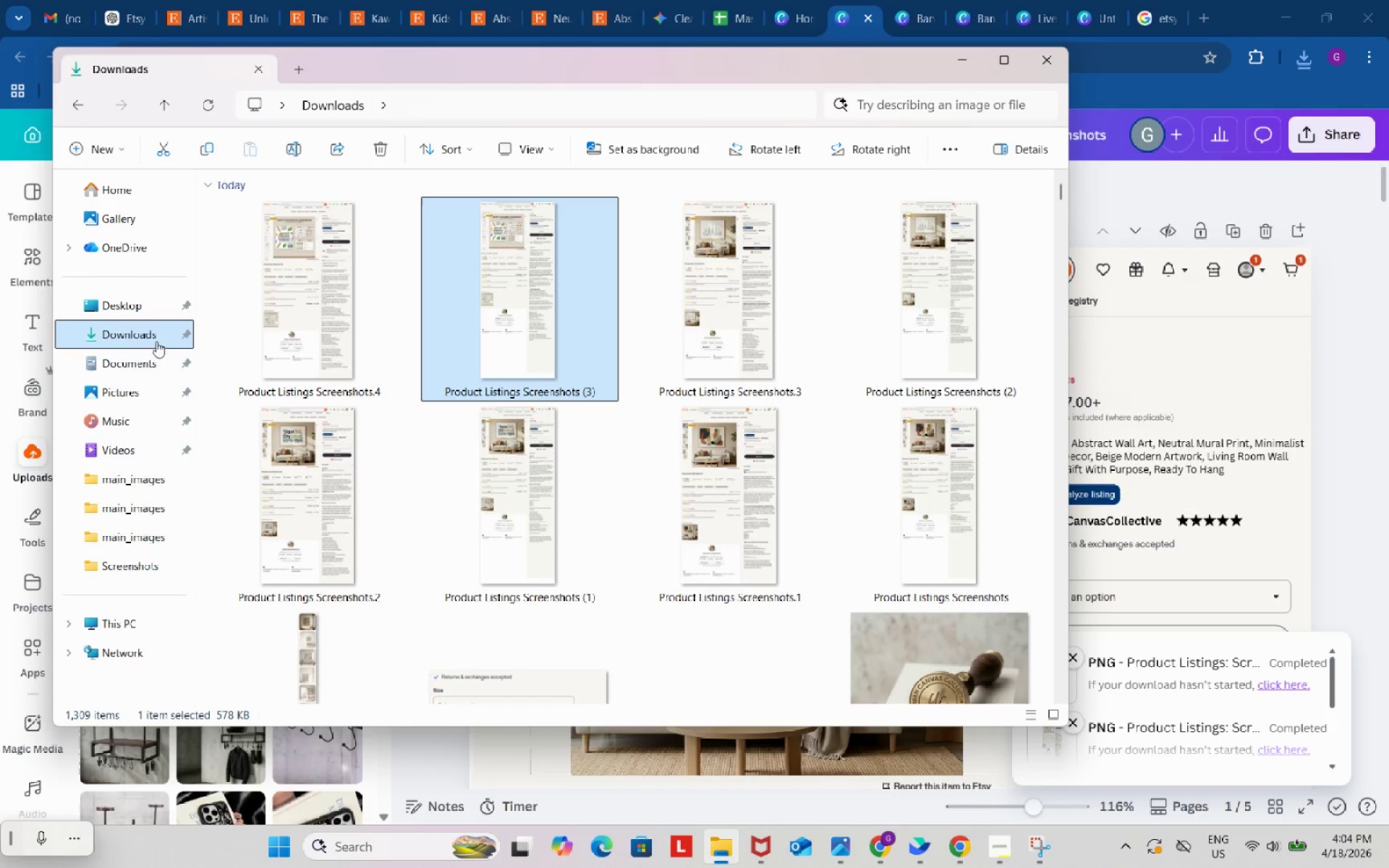 
left_click([137, 326])
 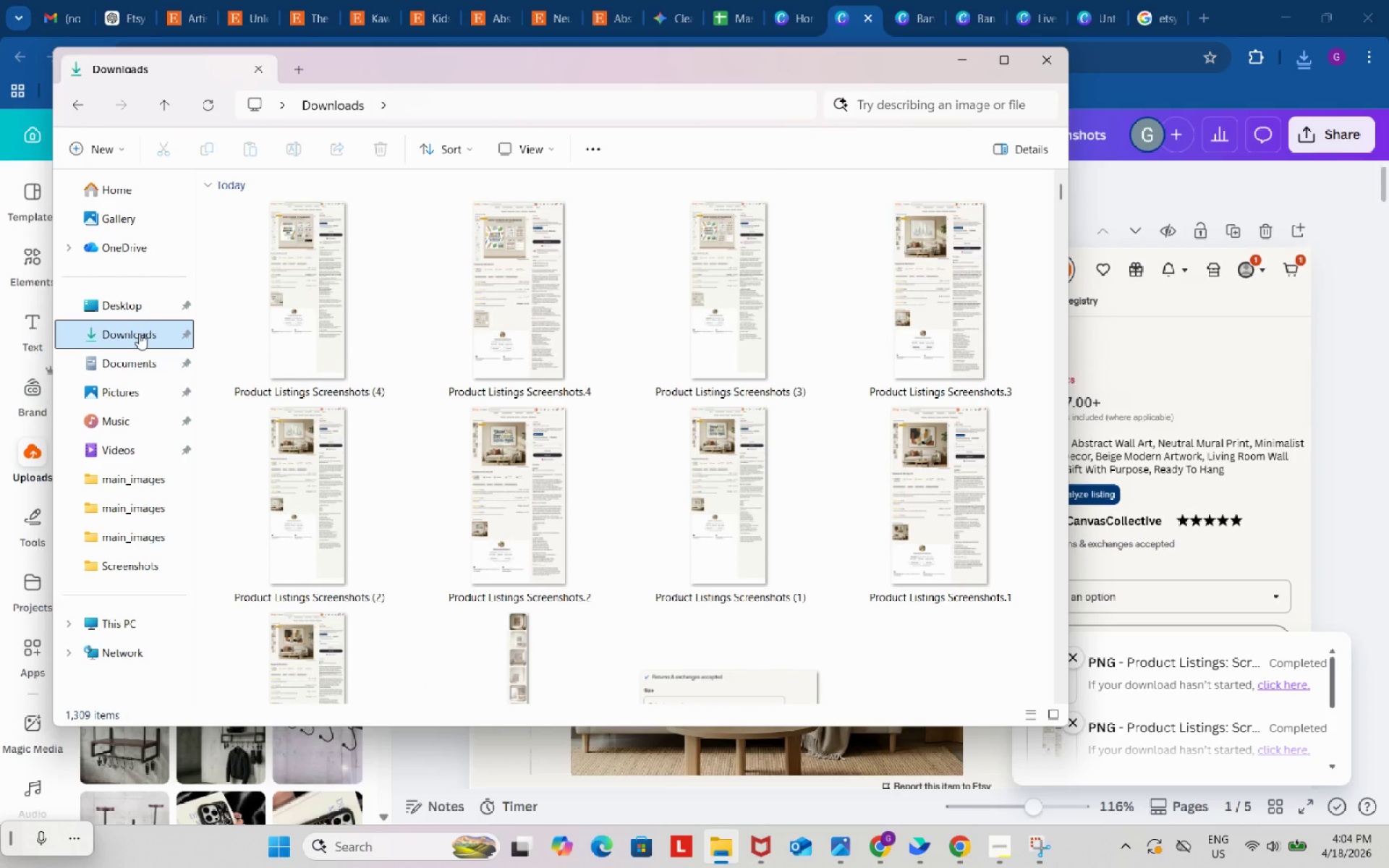 
wait(17.0)
 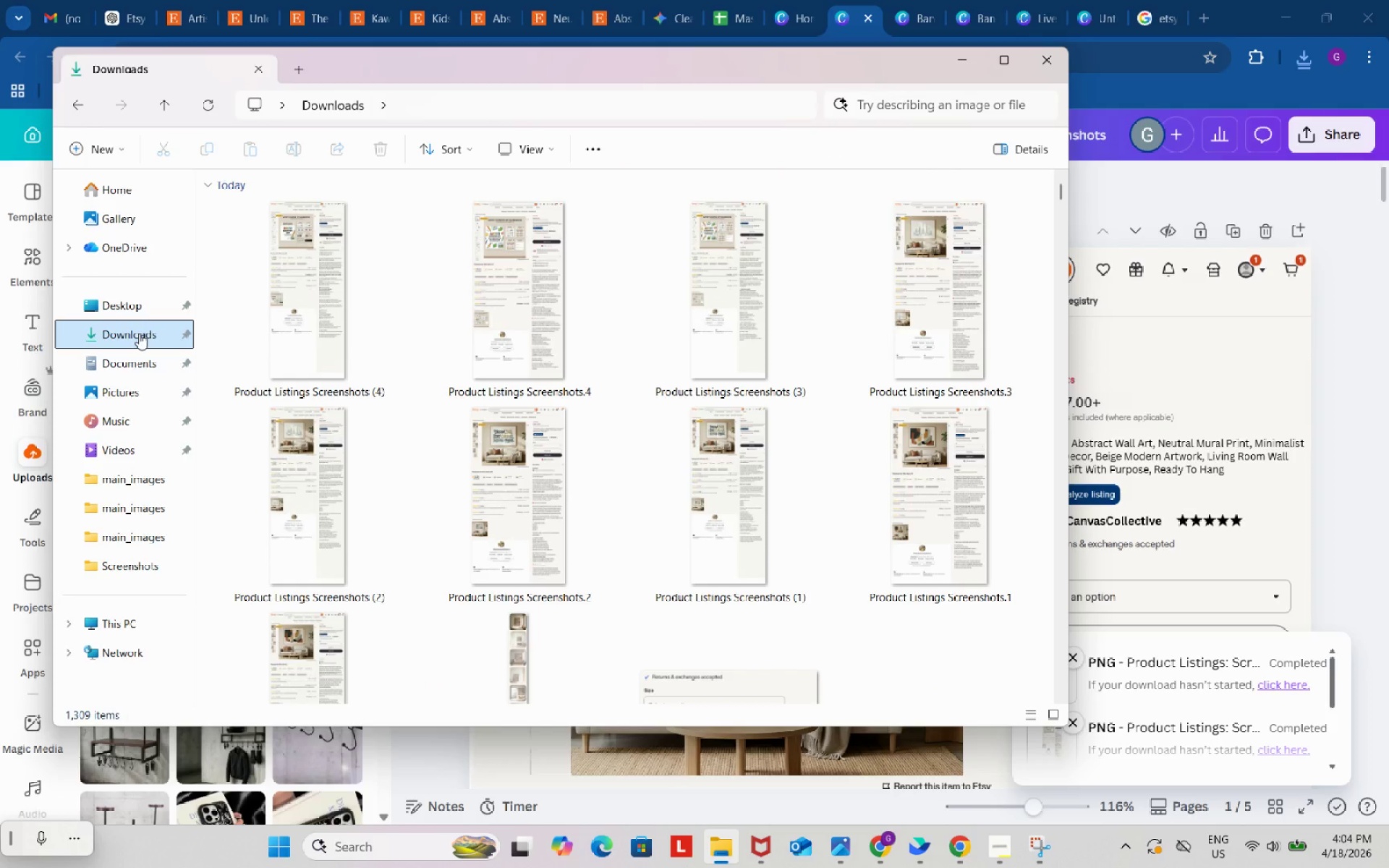 
left_click([297, 287])
 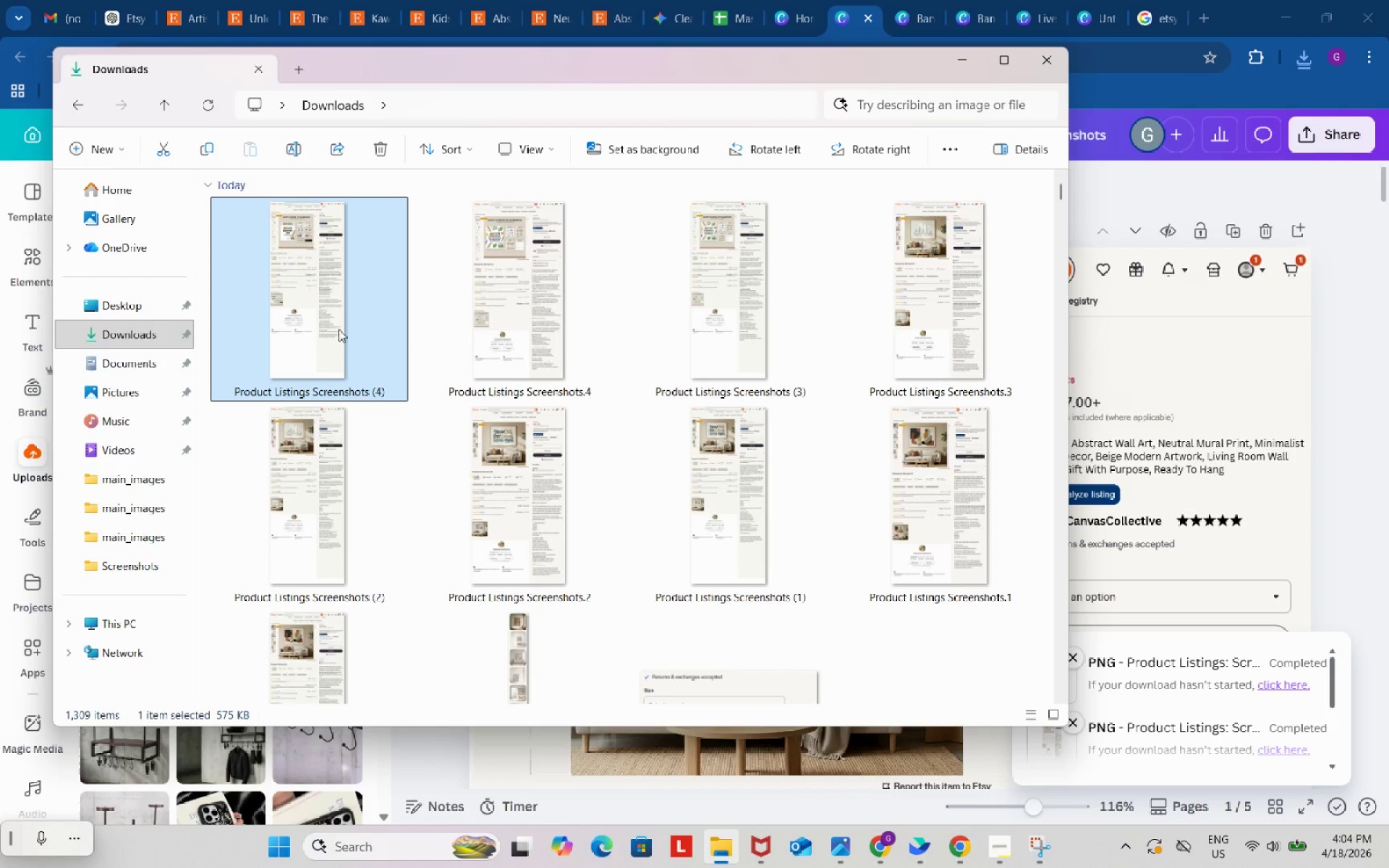 
double_click([320, 310])
 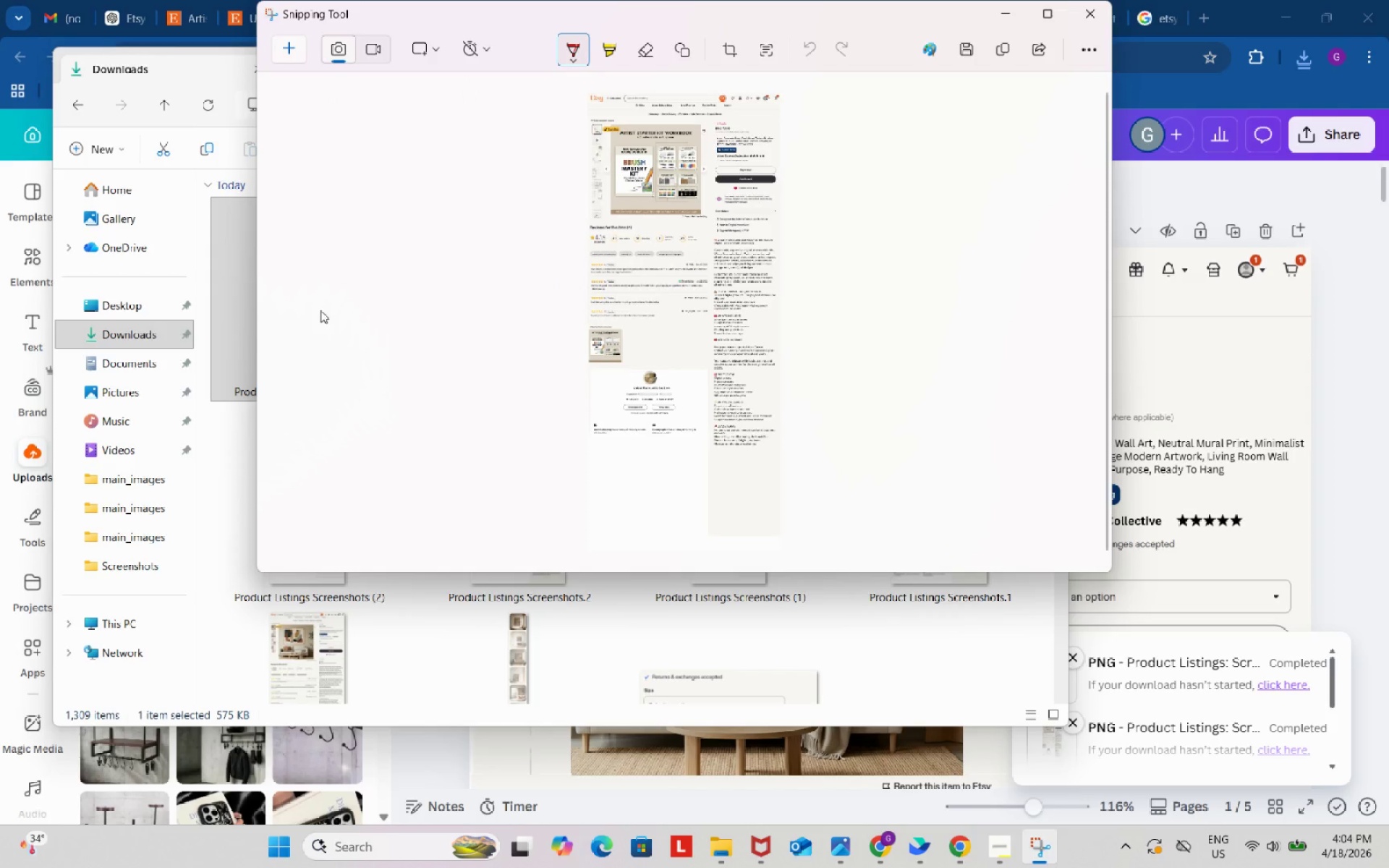 
wait(12.89)
 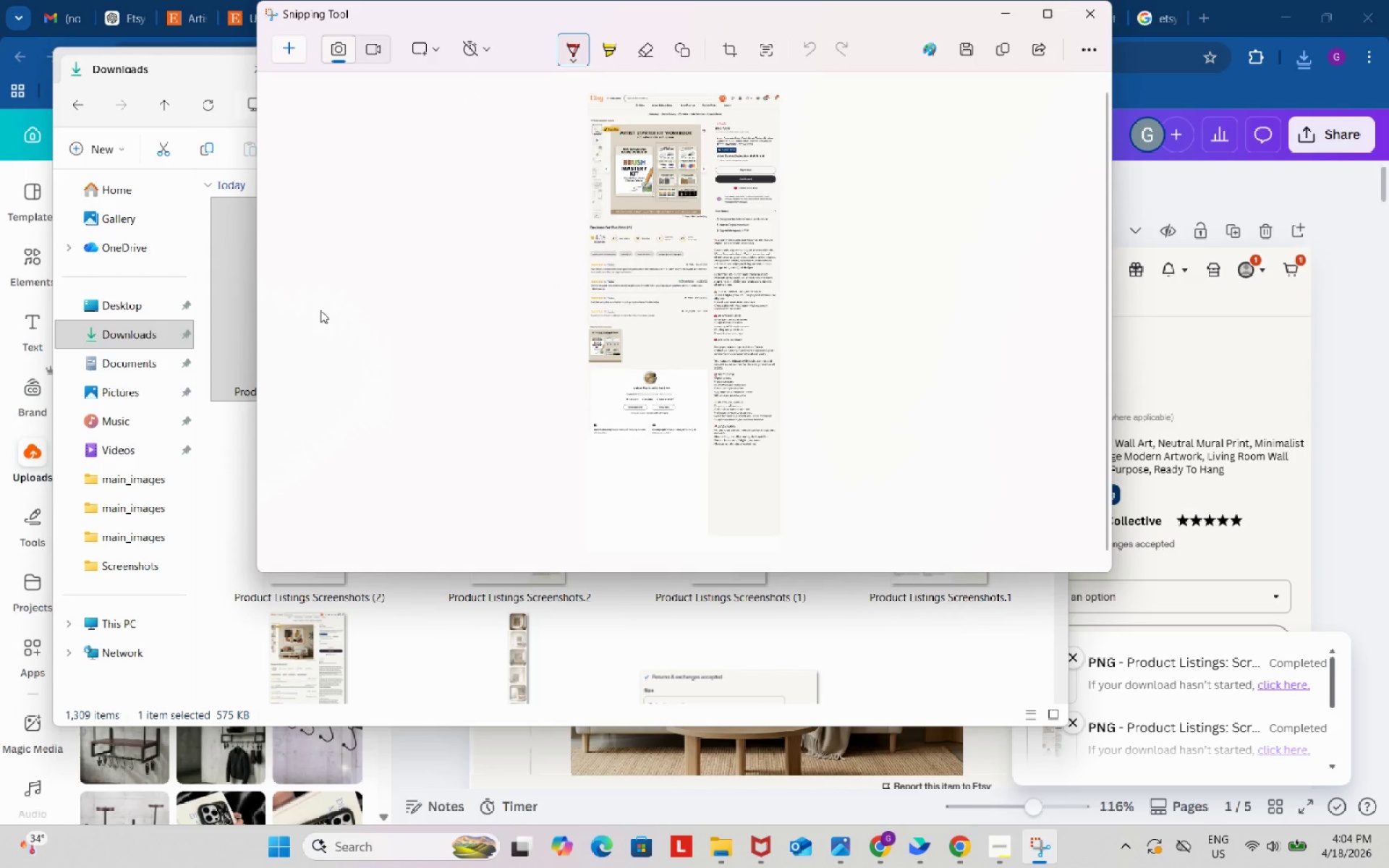 
left_click([731, 53])
 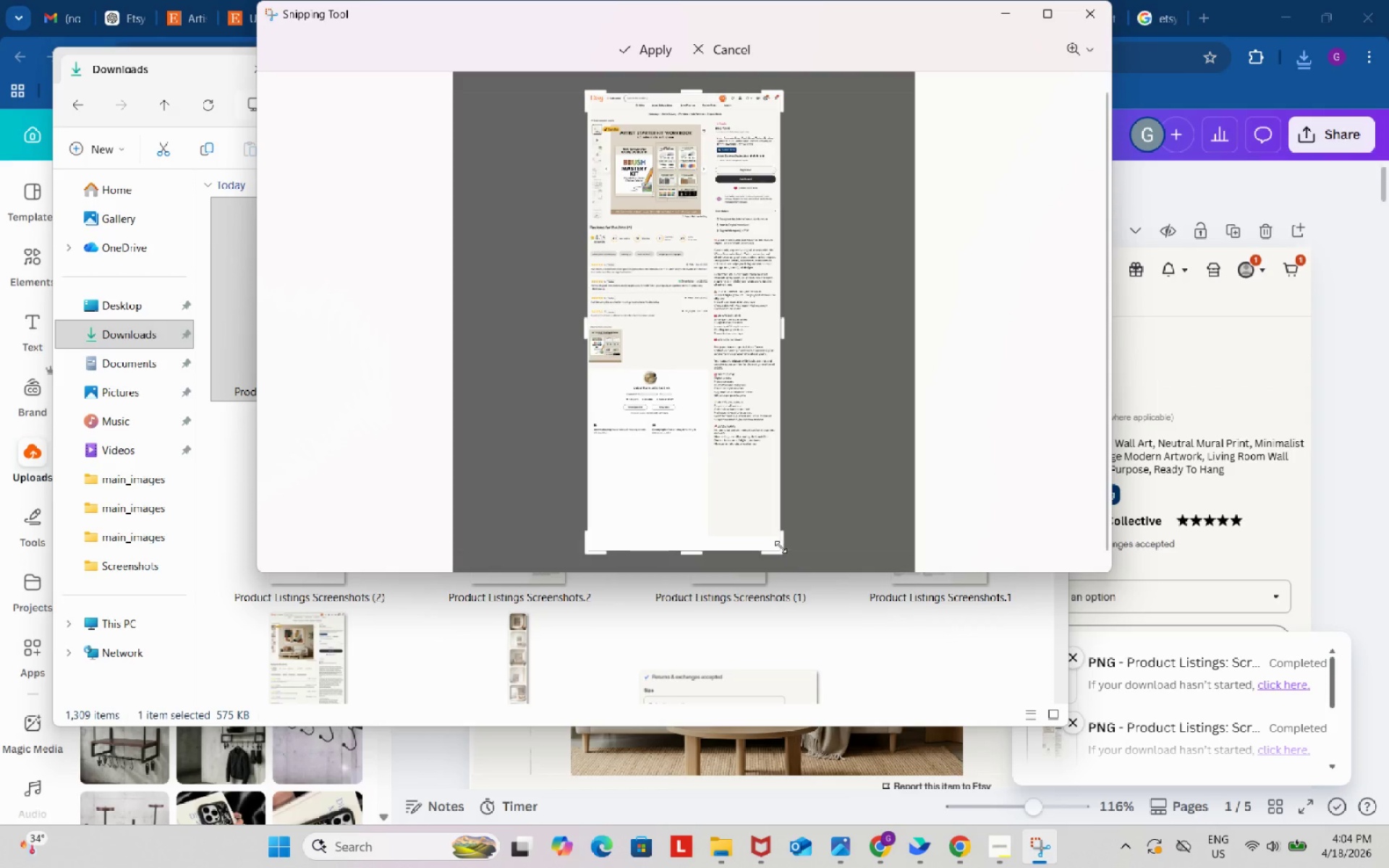 
left_click_drag(start_coordinate=[781, 547], to_coordinate=[806, 446])
 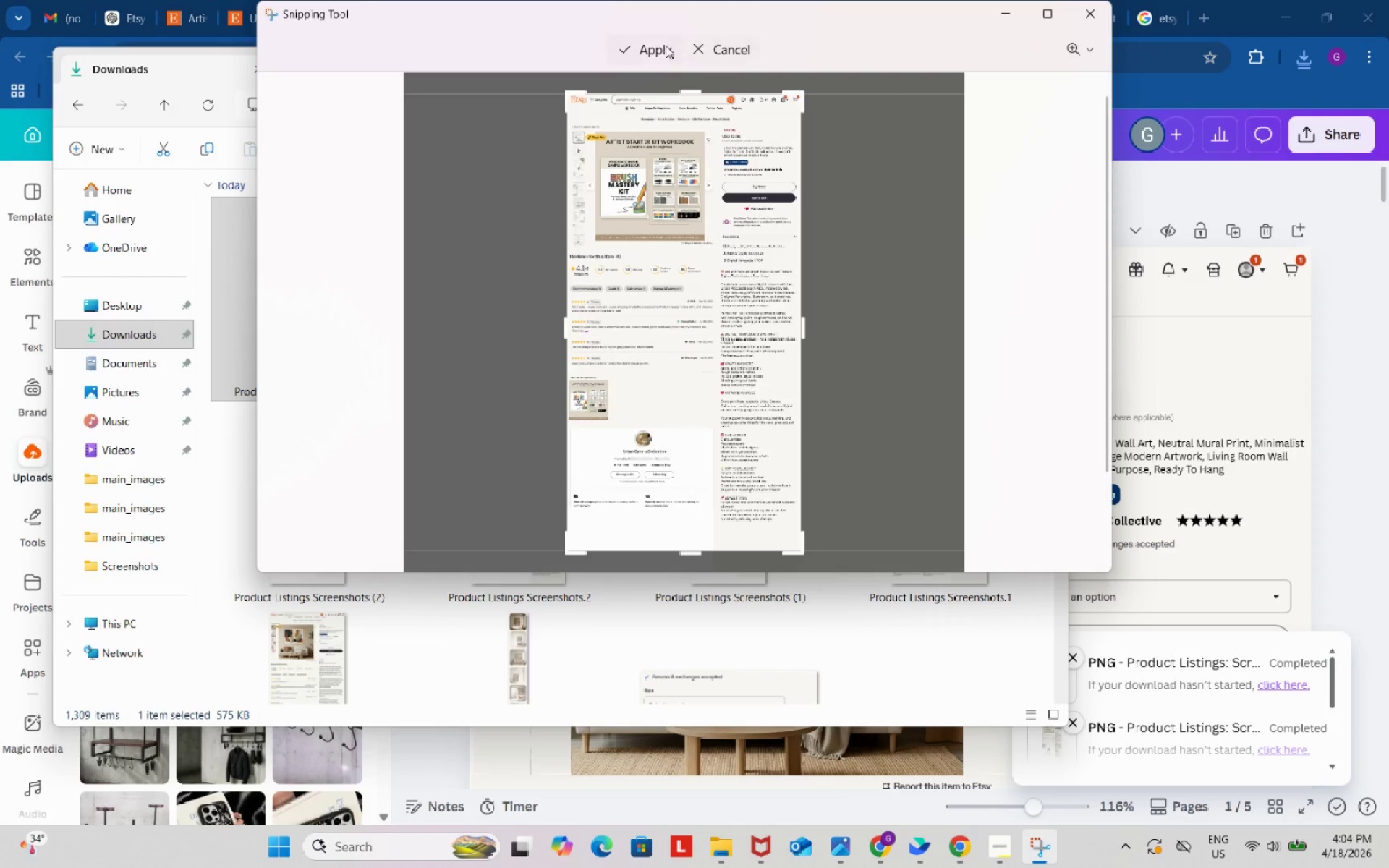 
left_click([642, 47])
 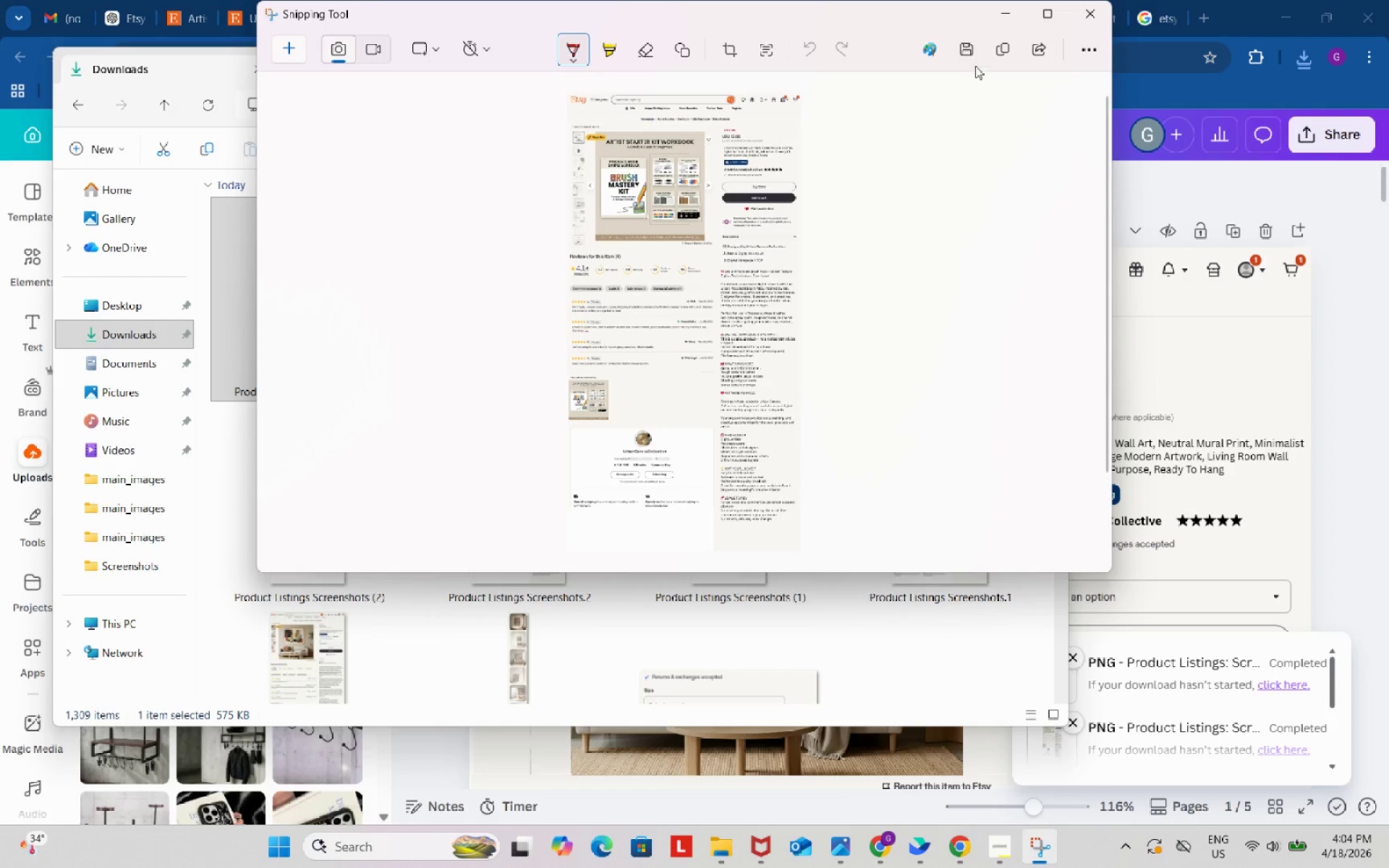 
left_click([962, 52])
 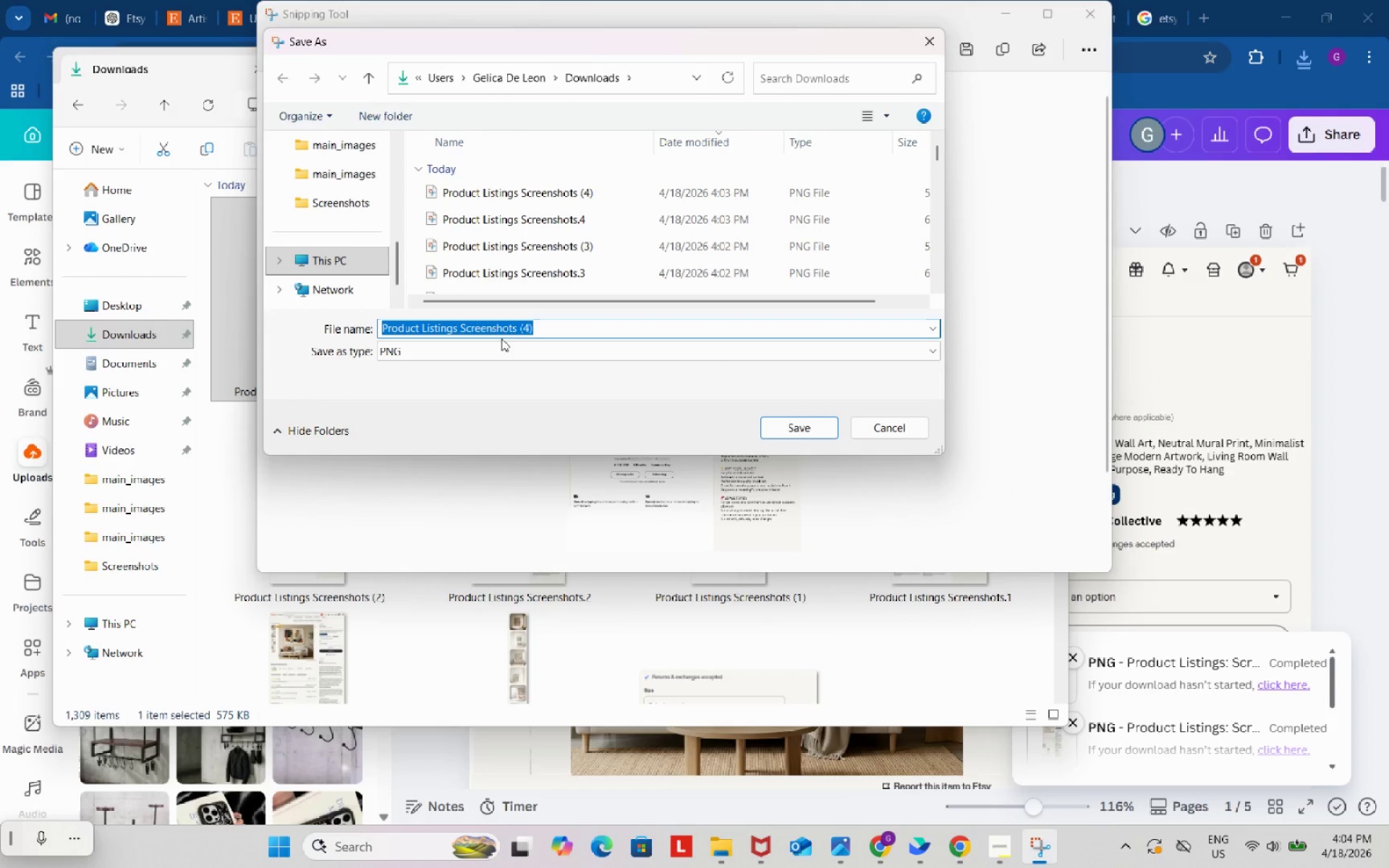 
left_click([513, 324])